 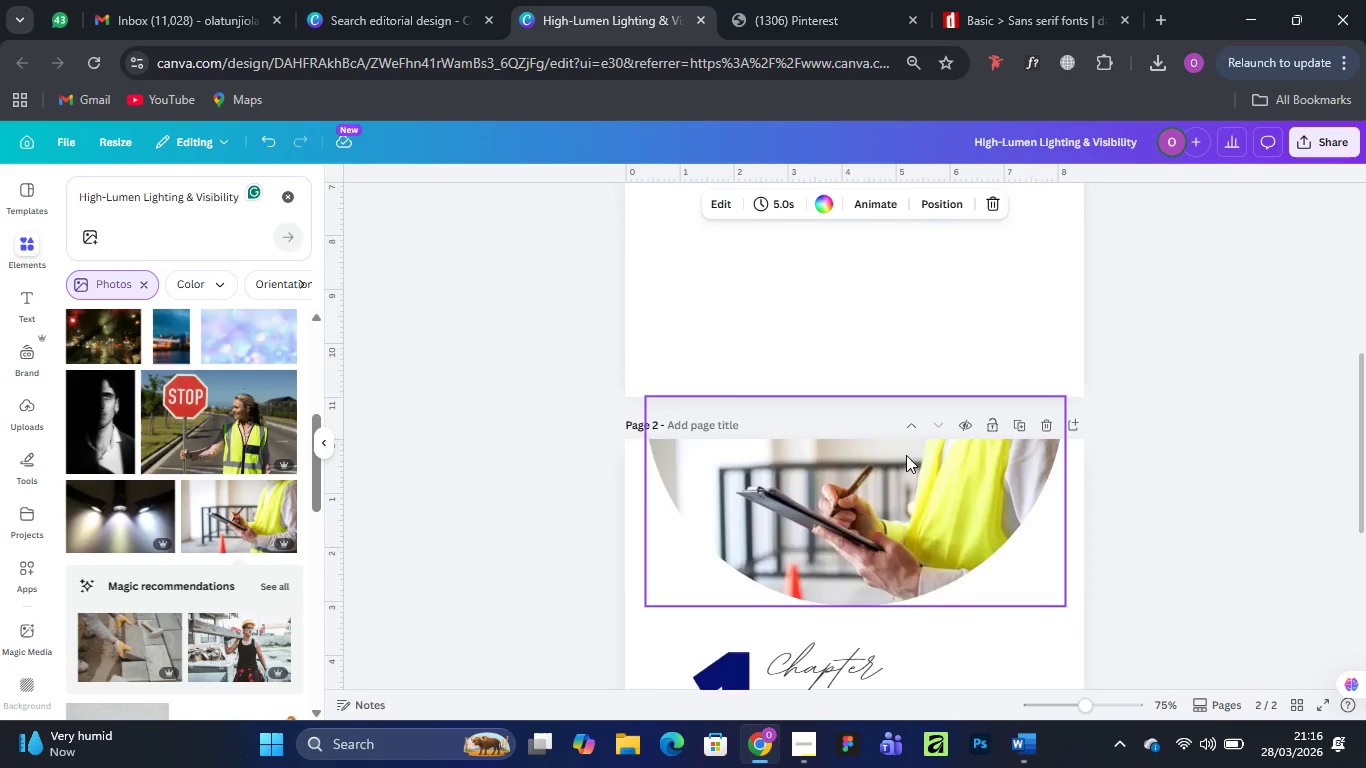 
scroll: coordinate [906, 455], scroll_direction: up, amount: 4.0
 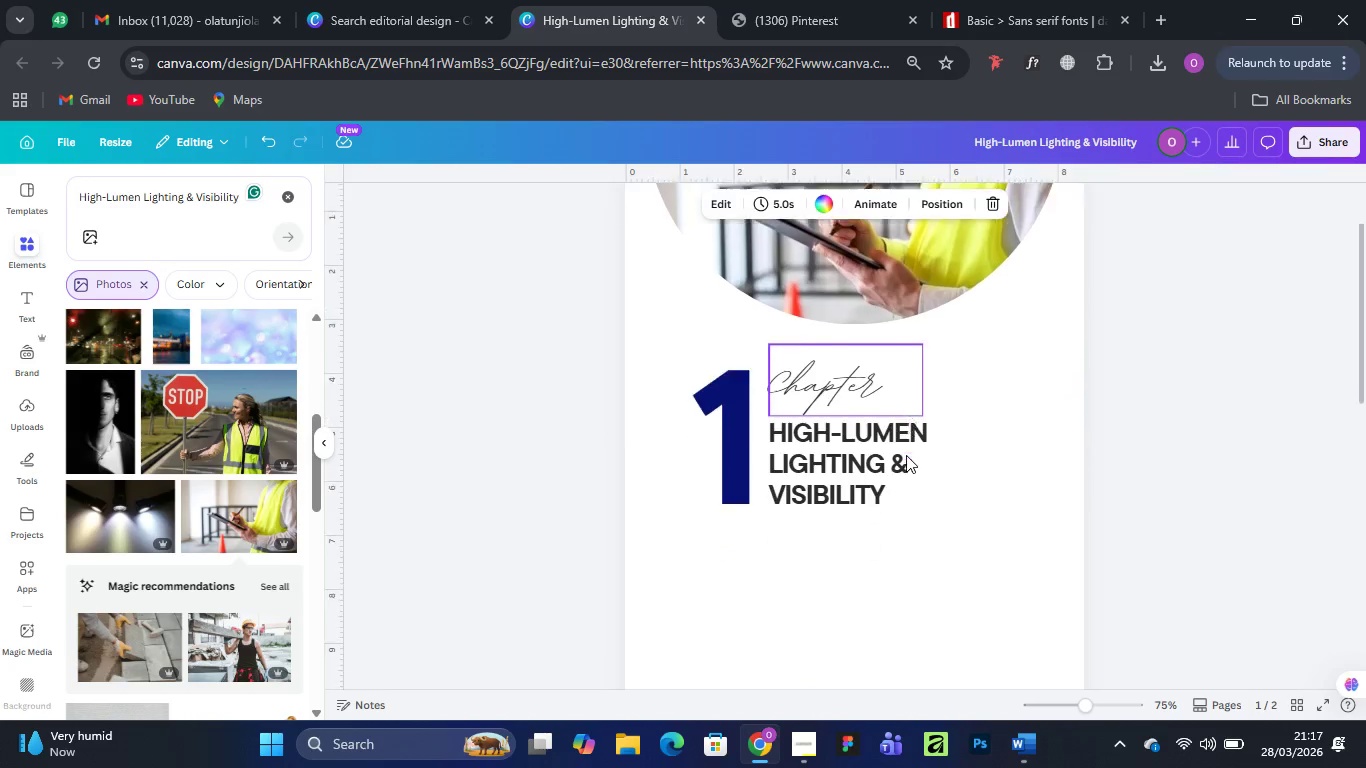 
scroll: coordinate [906, 455], scroll_direction: down, amount: 4.0
 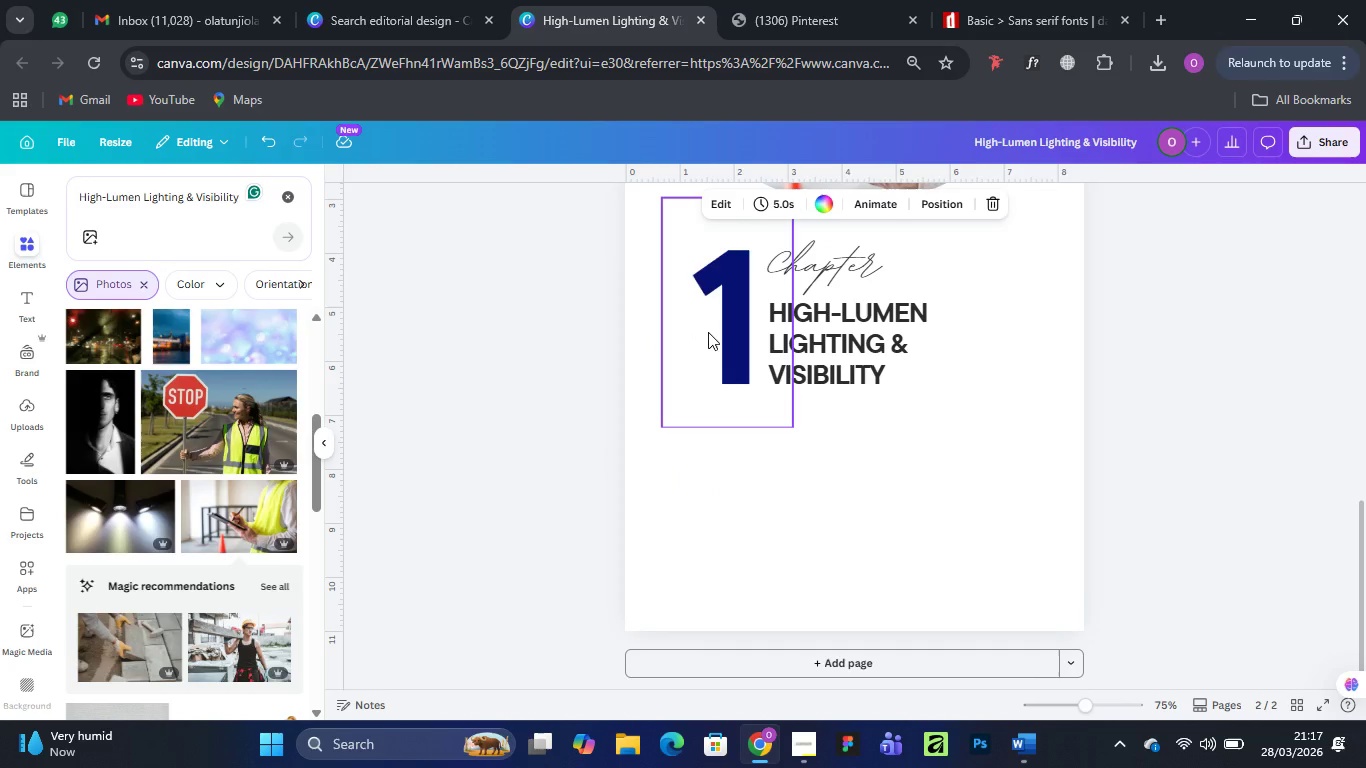 
double_click([708, 332])
 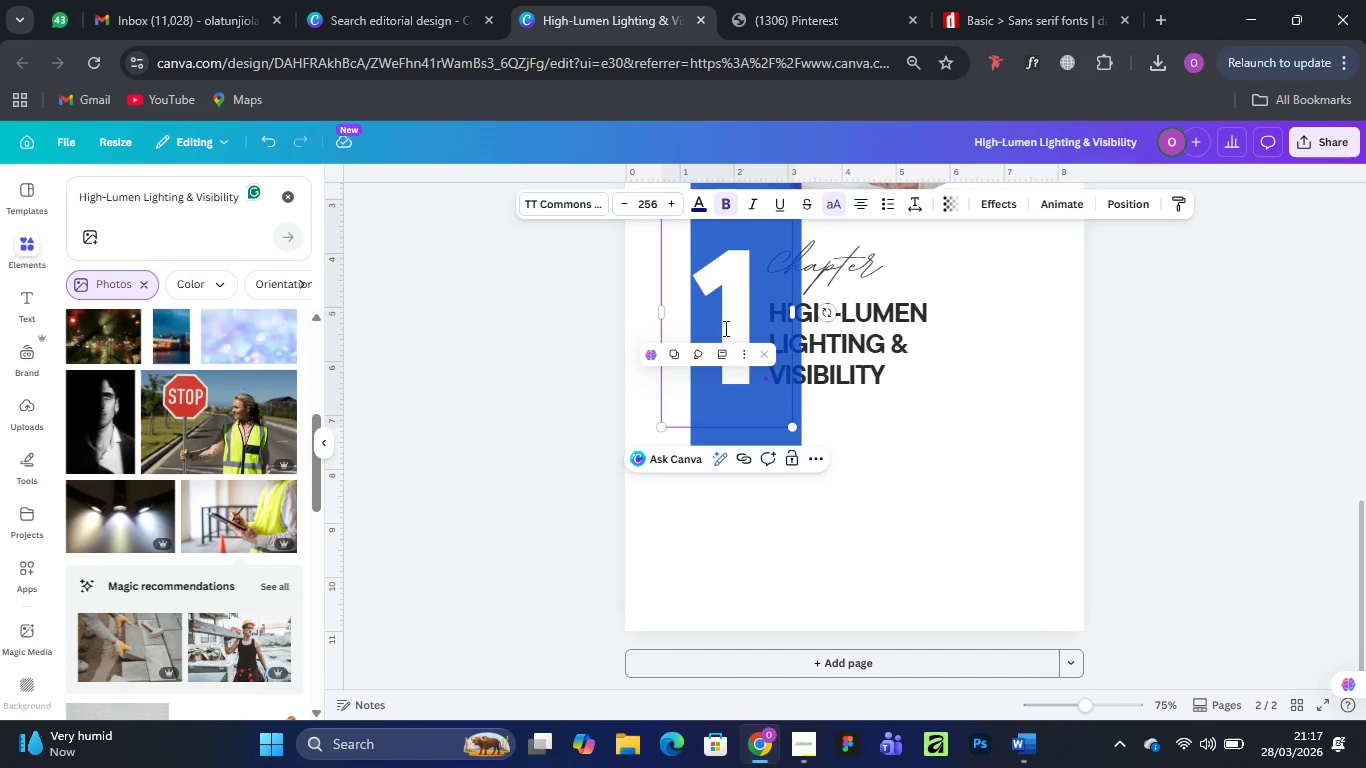 
key(2)
 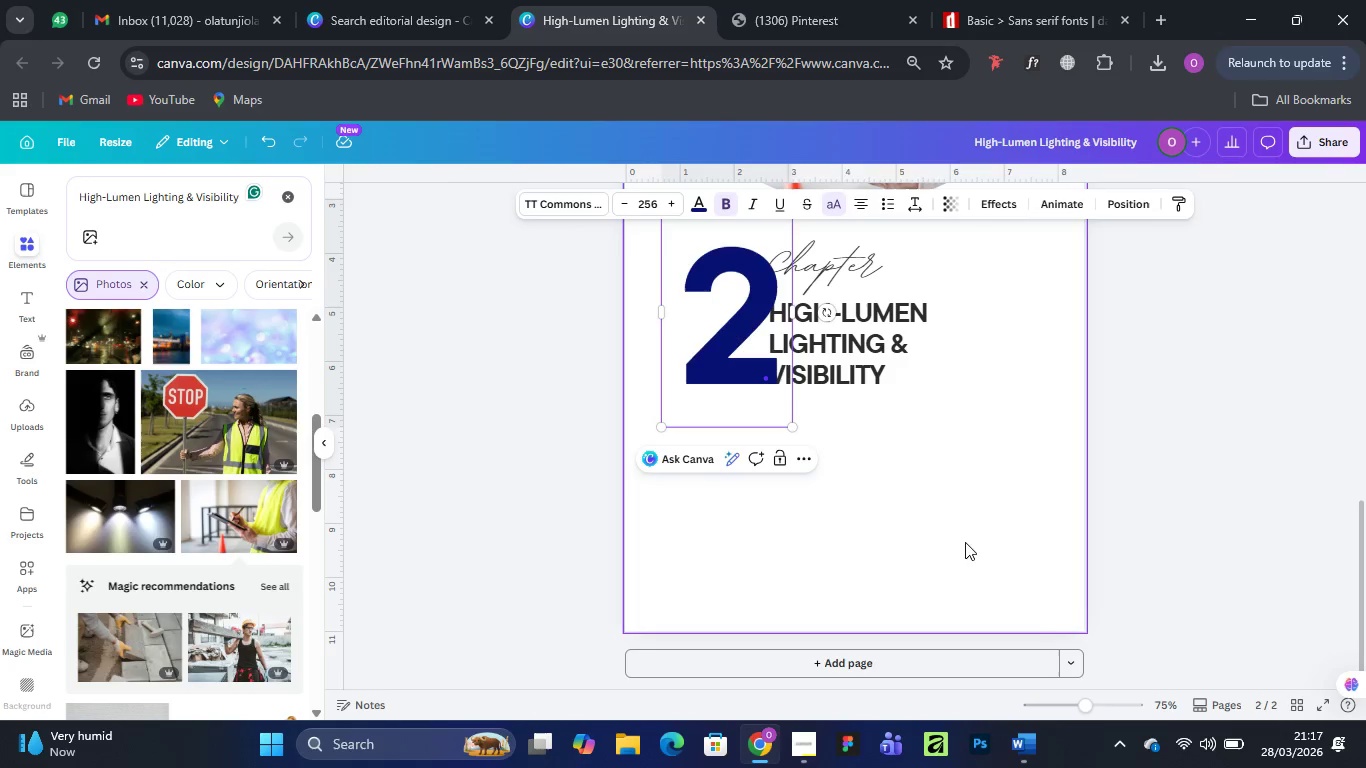 
left_click([978, 529])
 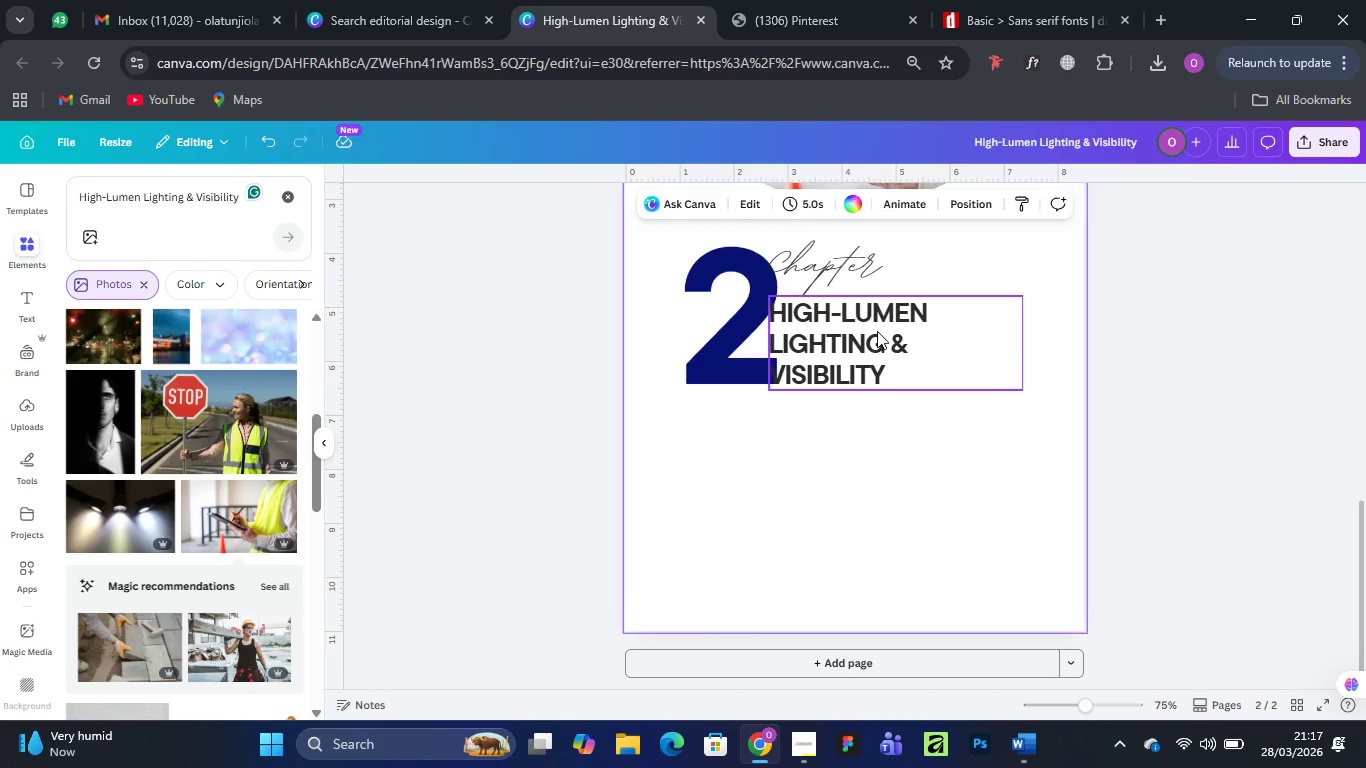 
left_click_drag(start_coordinate=[877, 331], to_coordinate=[912, 328])
 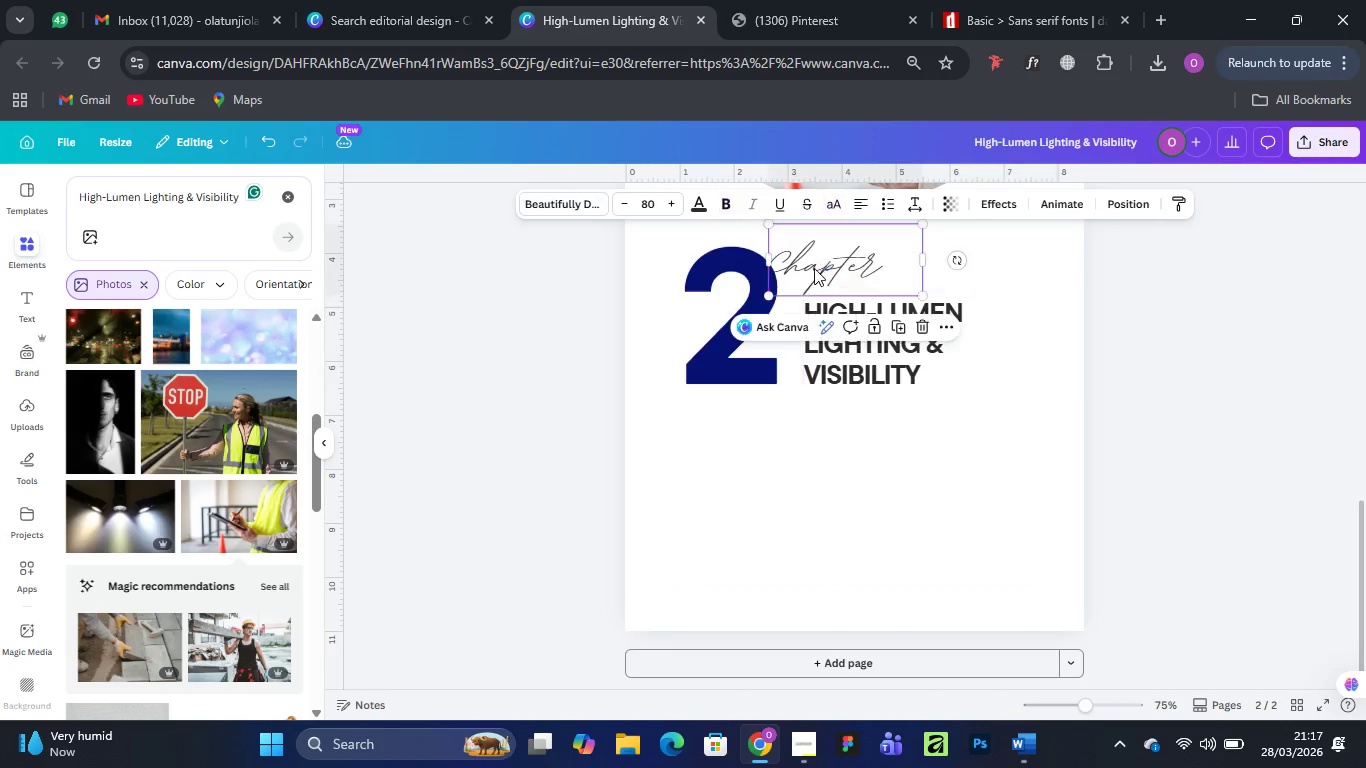 
left_click_drag(start_coordinate=[812, 268], to_coordinate=[841, 265])
 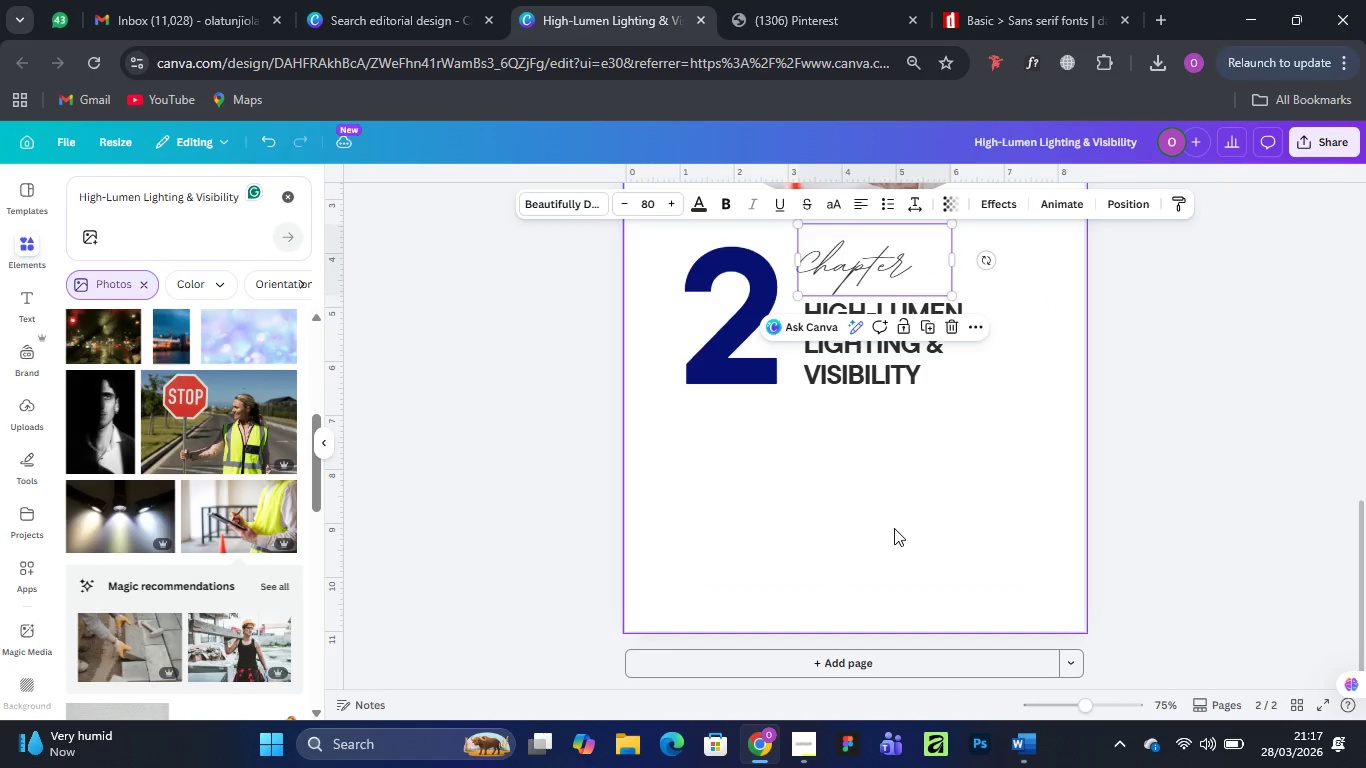 
left_click([894, 528])
 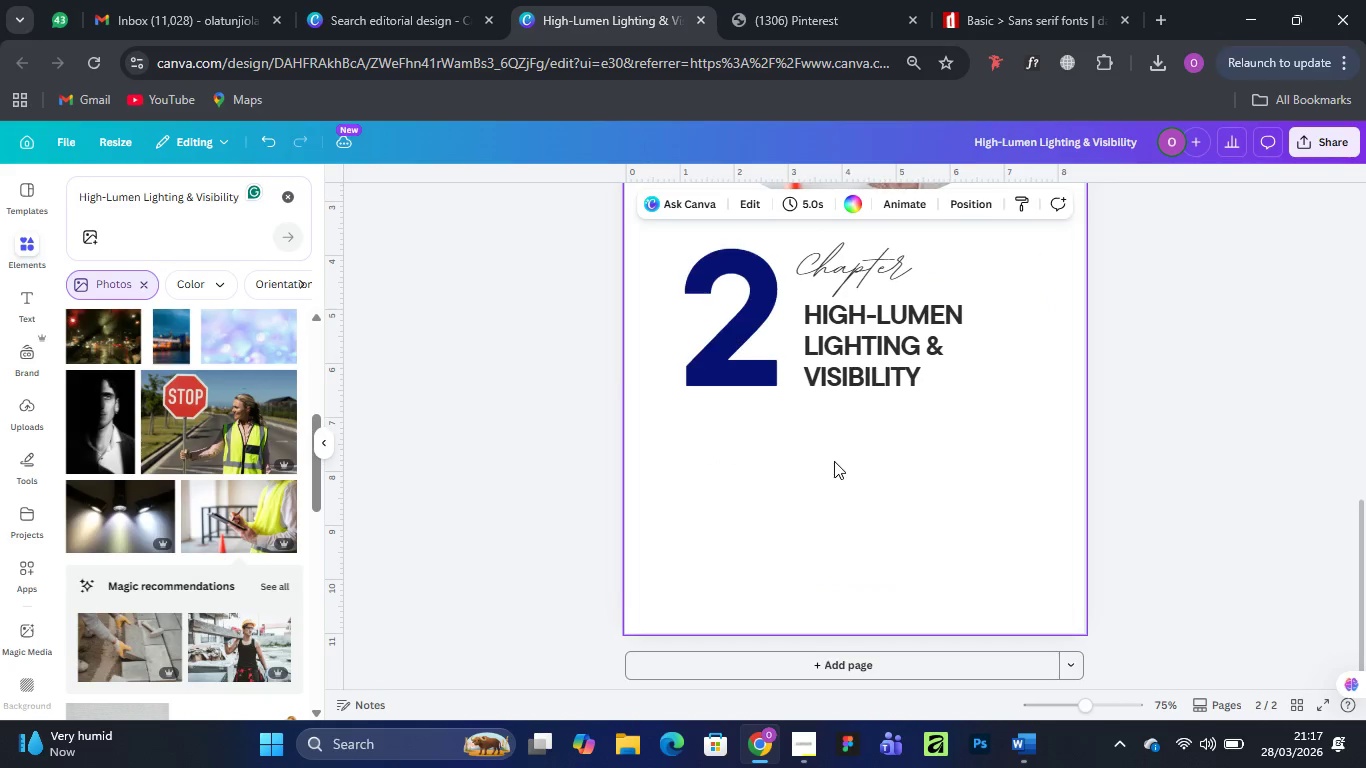 
scroll: coordinate [839, 467], scroll_direction: up, amount: 9.0
 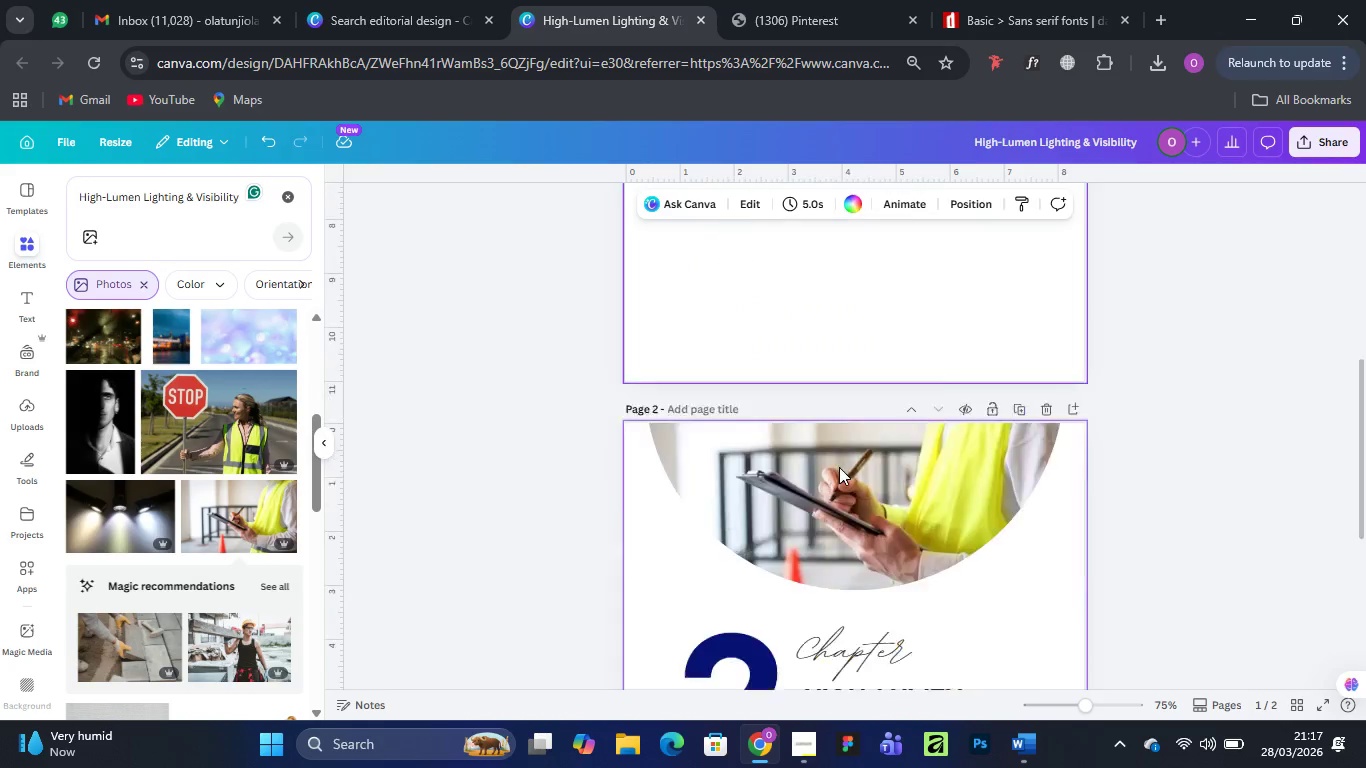 
scroll: coordinate [839, 467], scroll_direction: down, amount: 3.0
 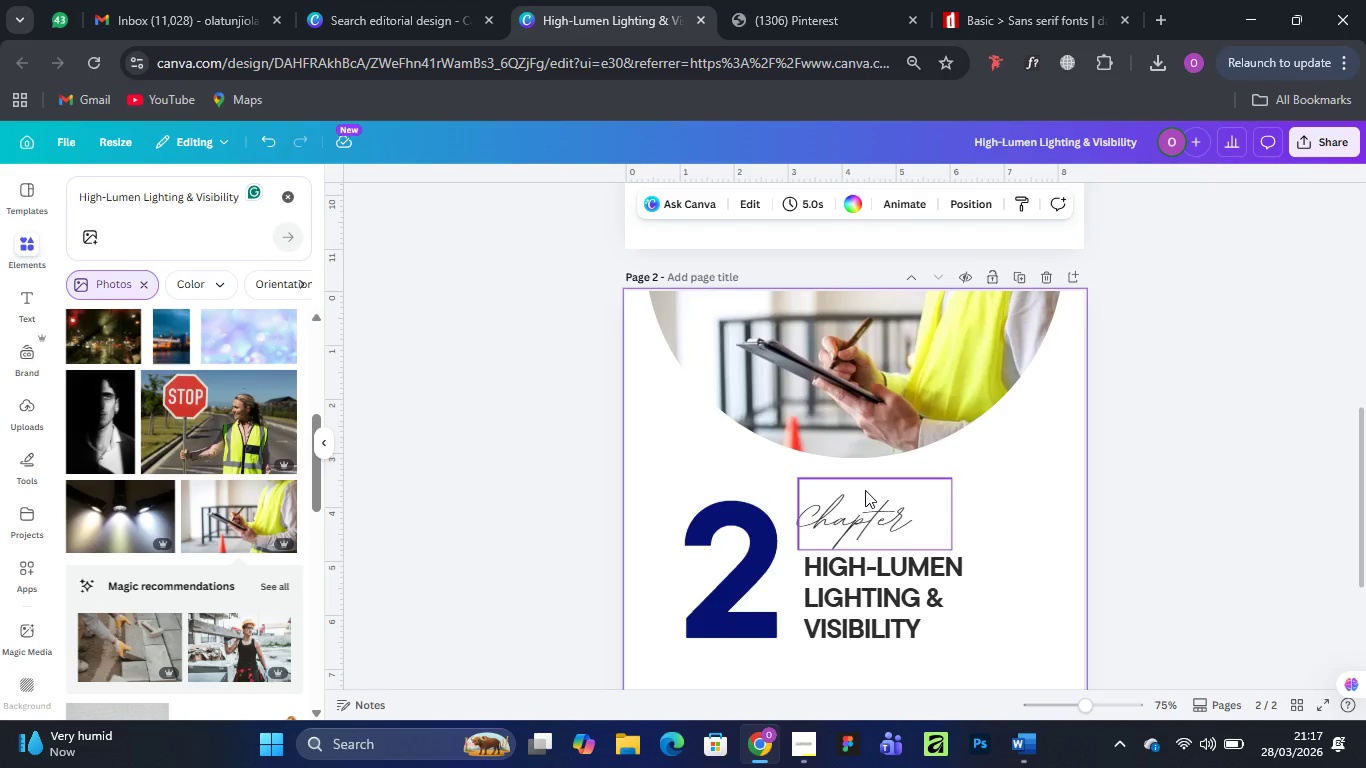 
wait(43.72)
 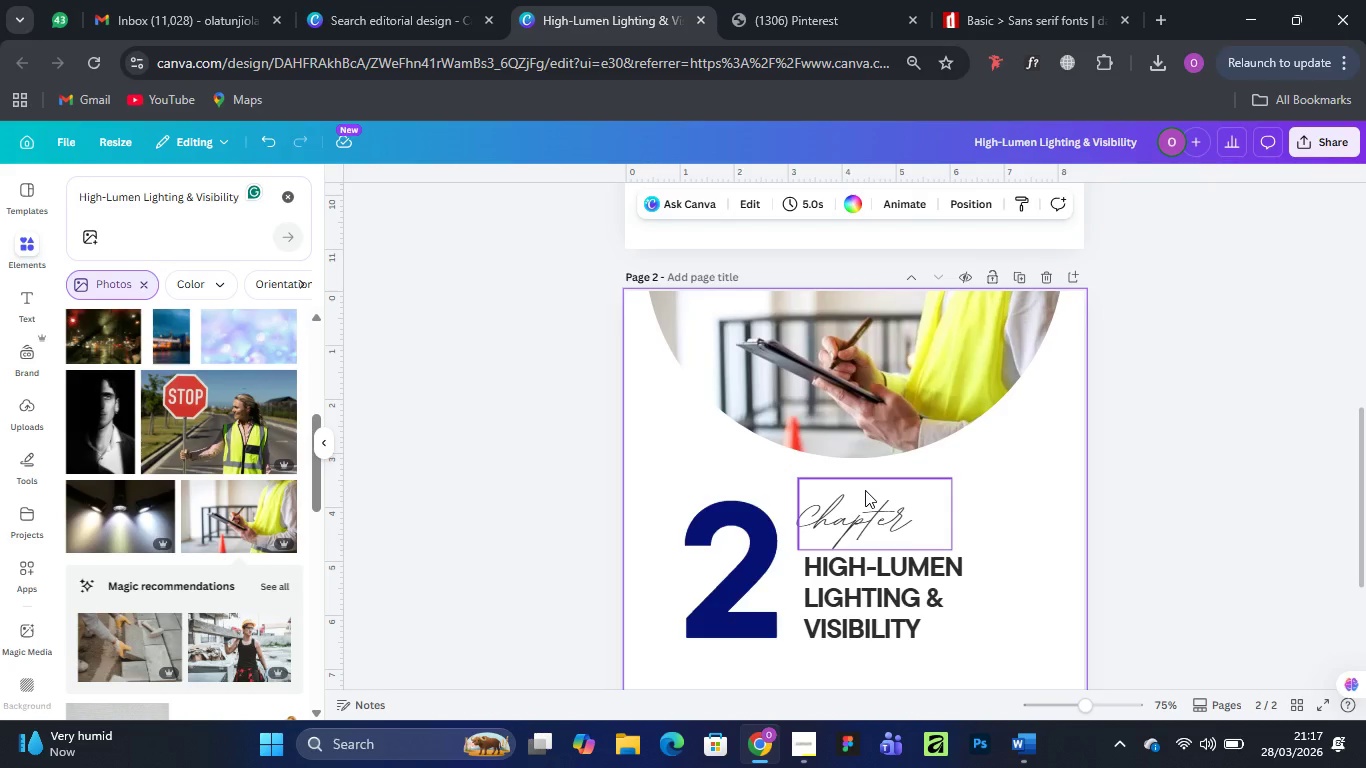 
scroll: coordinate [803, 550], scroll_direction: down, amount: 3.0
 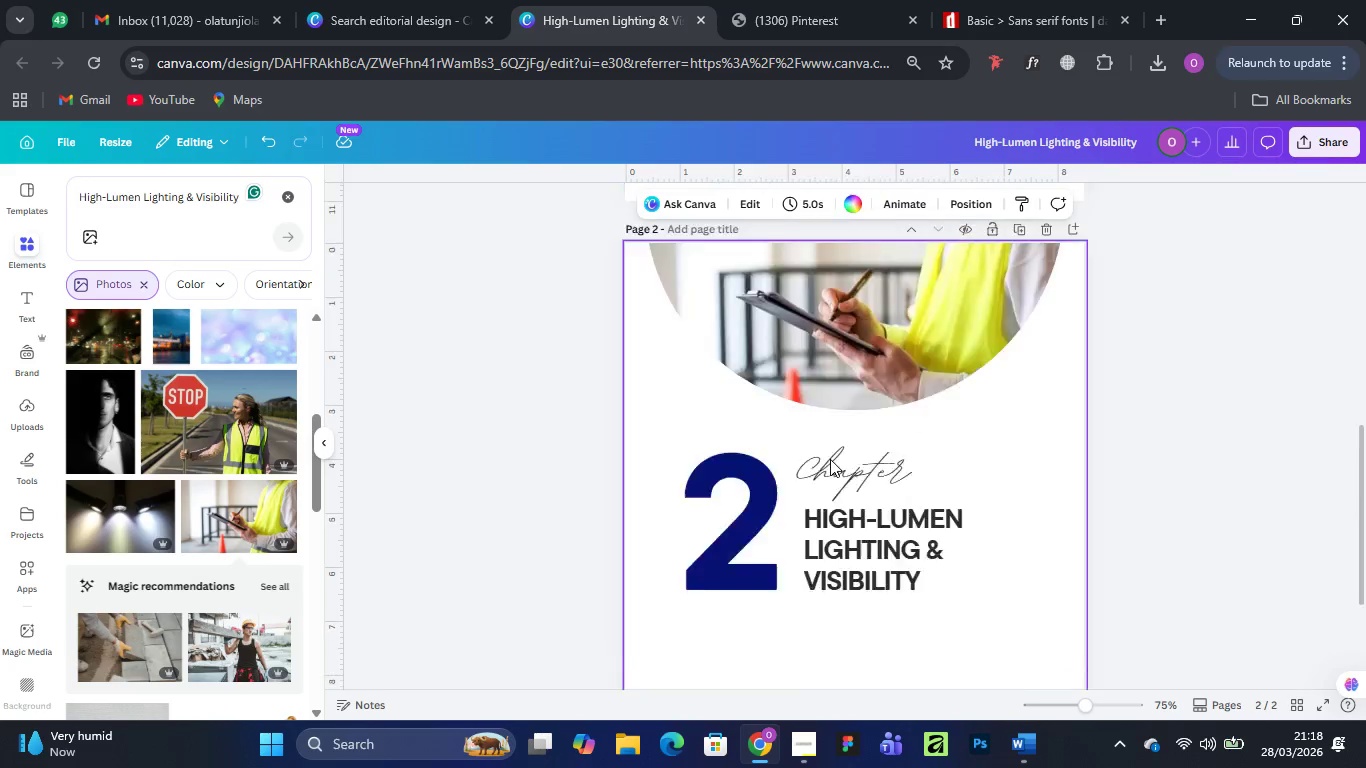 
scroll: coordinate [830, 459], scroll_direction: up, amount: 4.0
 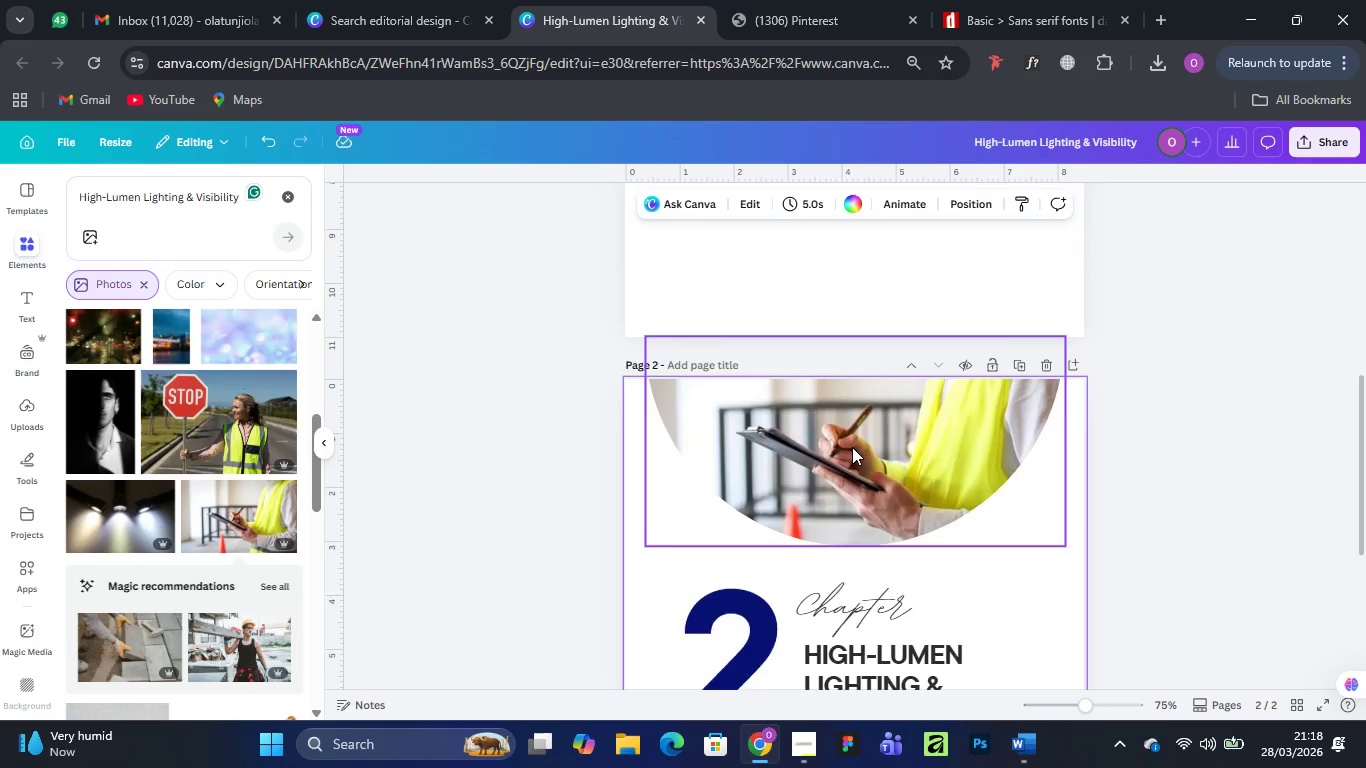 
scroll: coordinate [852, 447], scroll_direction: down, amount: 1.0
 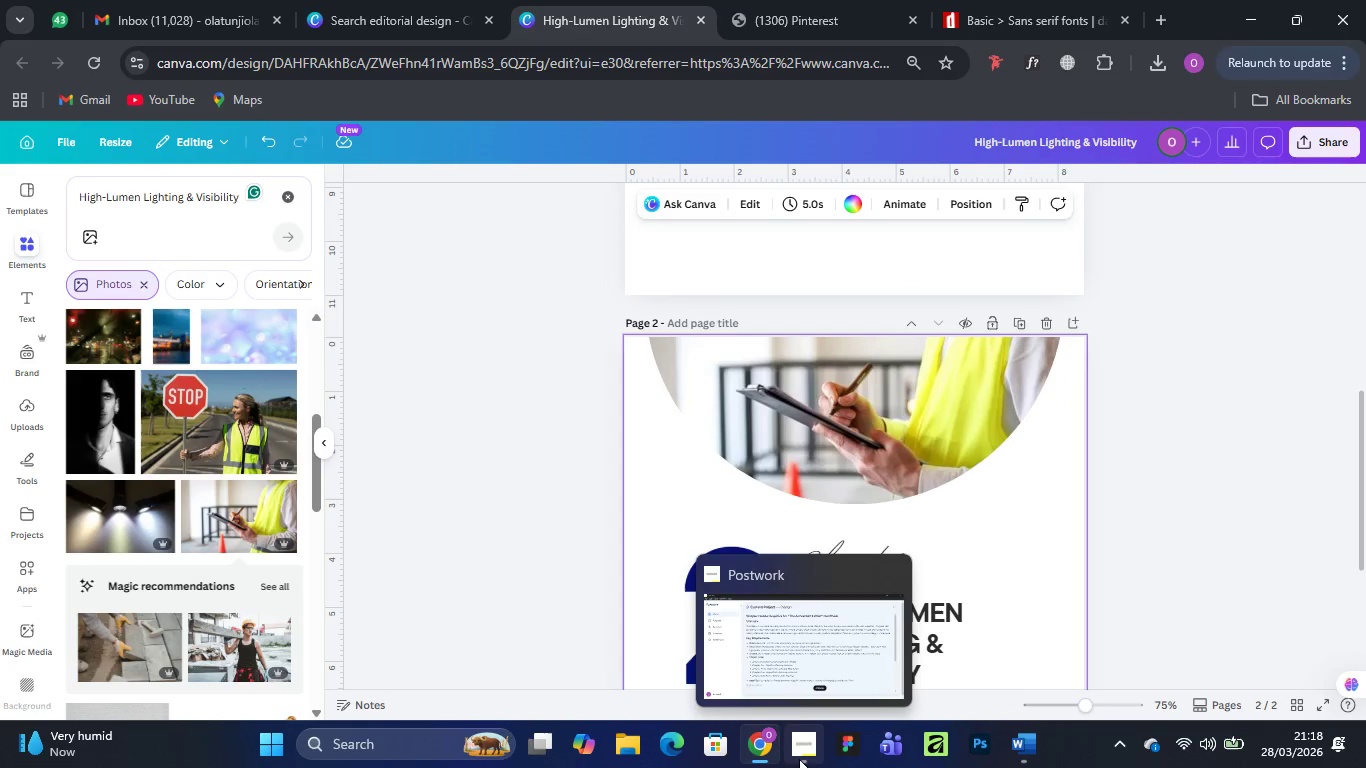 
left_click([789, 656])